 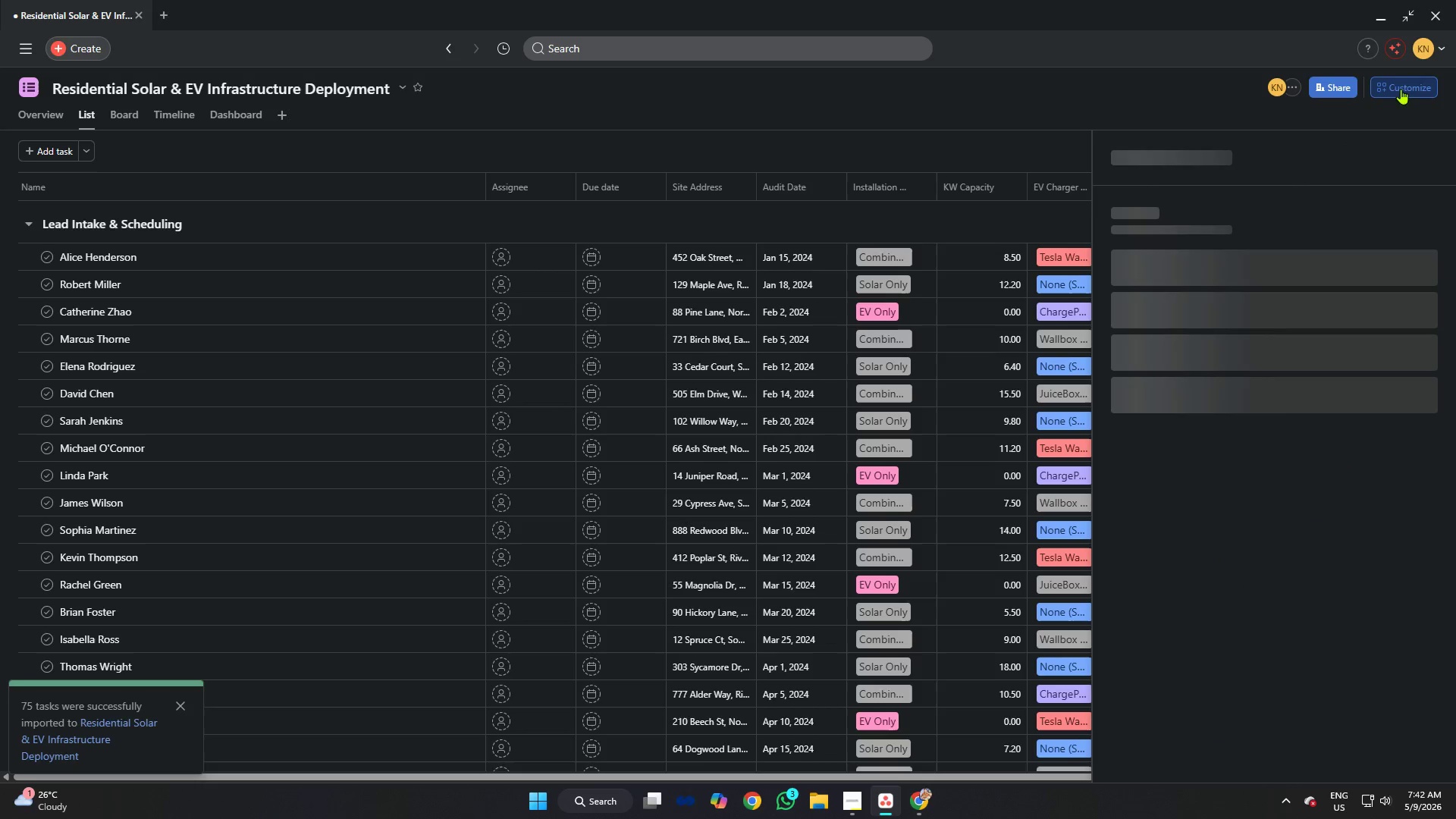 
left_click([1219, 372])
 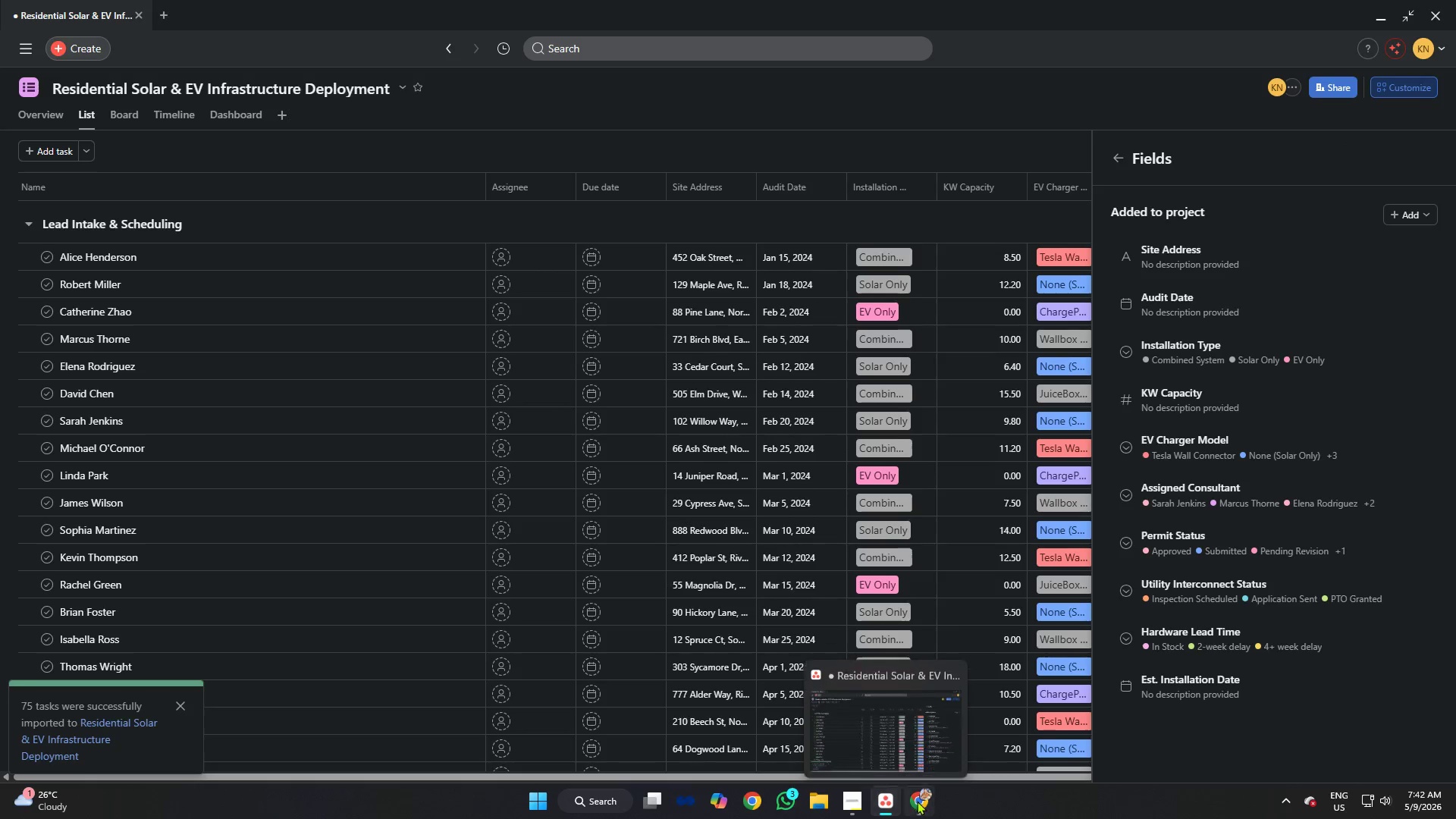 
left_click([860, 799])
 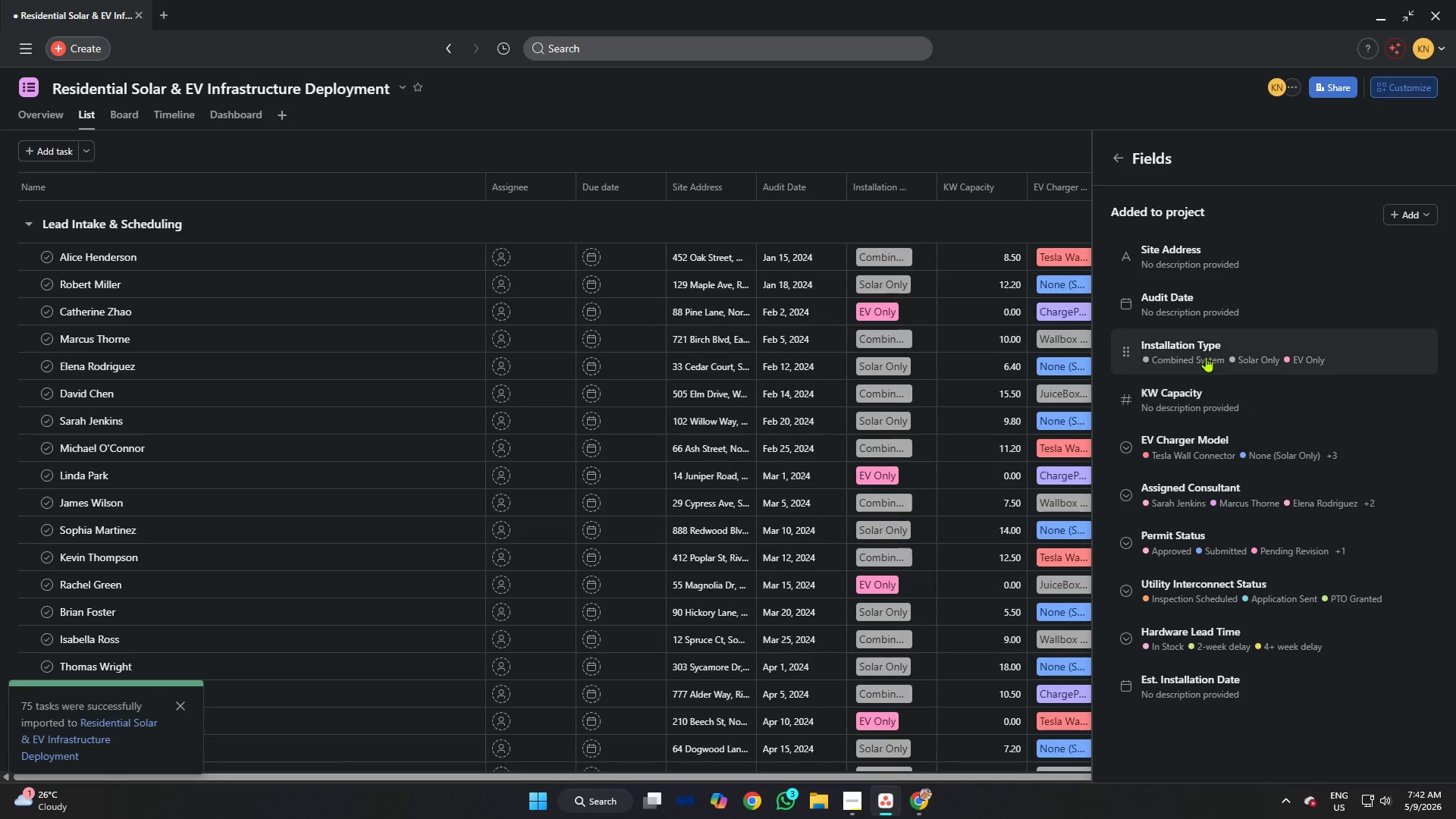 
left_click_drag(start_coordinate=[1128, 353], to_coordinate=[1125, 251])
 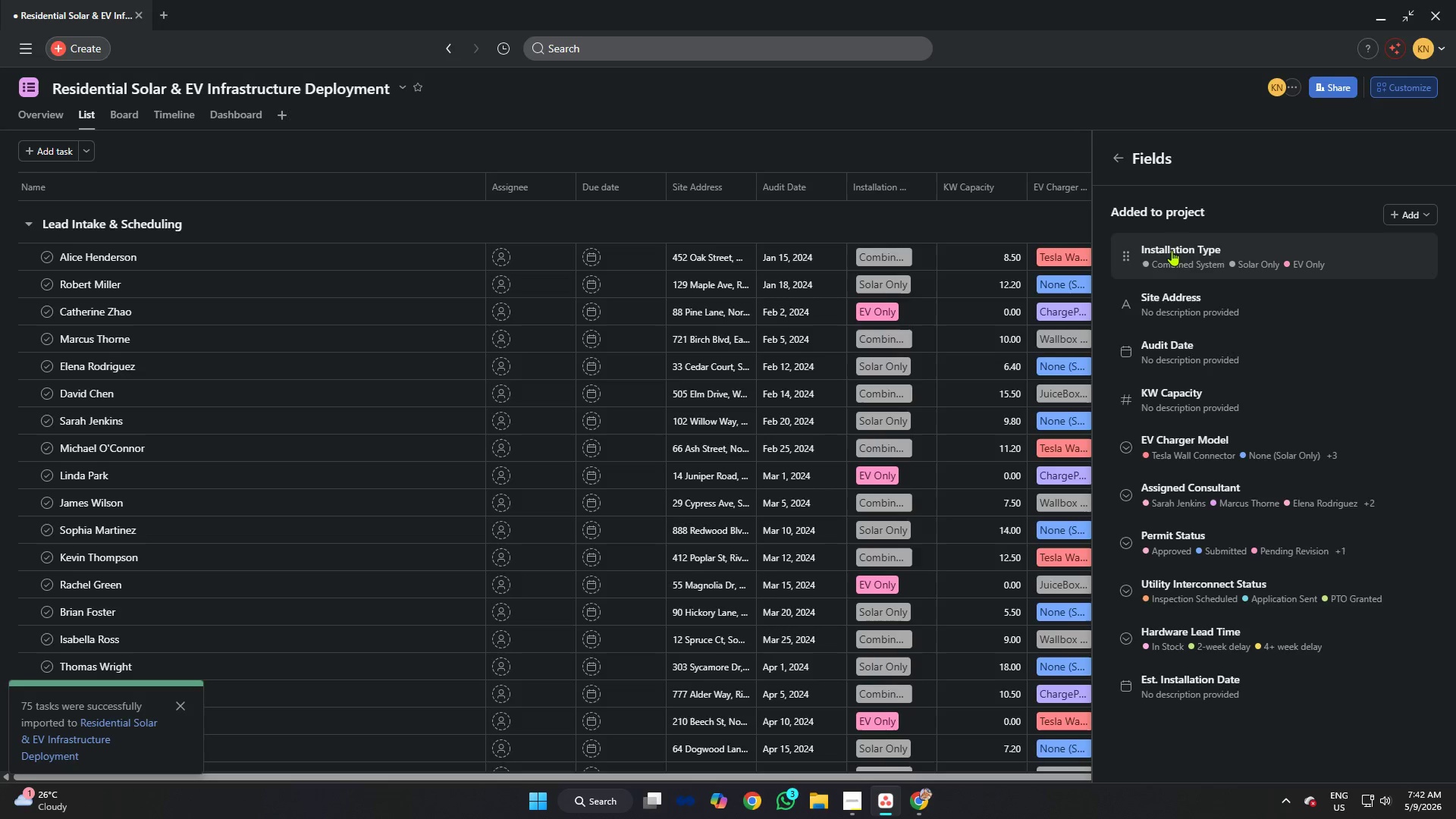 
left_click([1180, 249])
 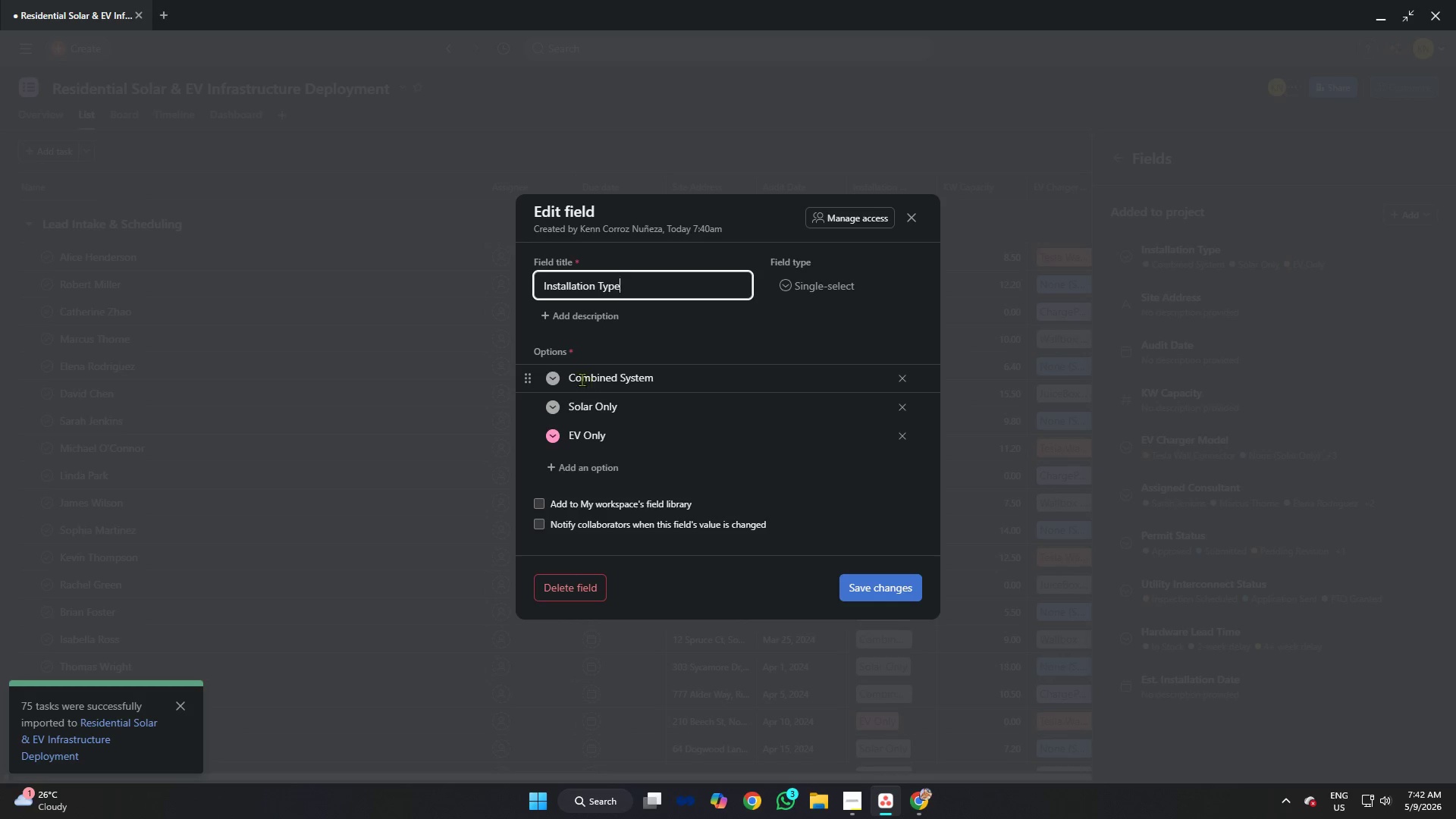 
left_click([551, 378])
 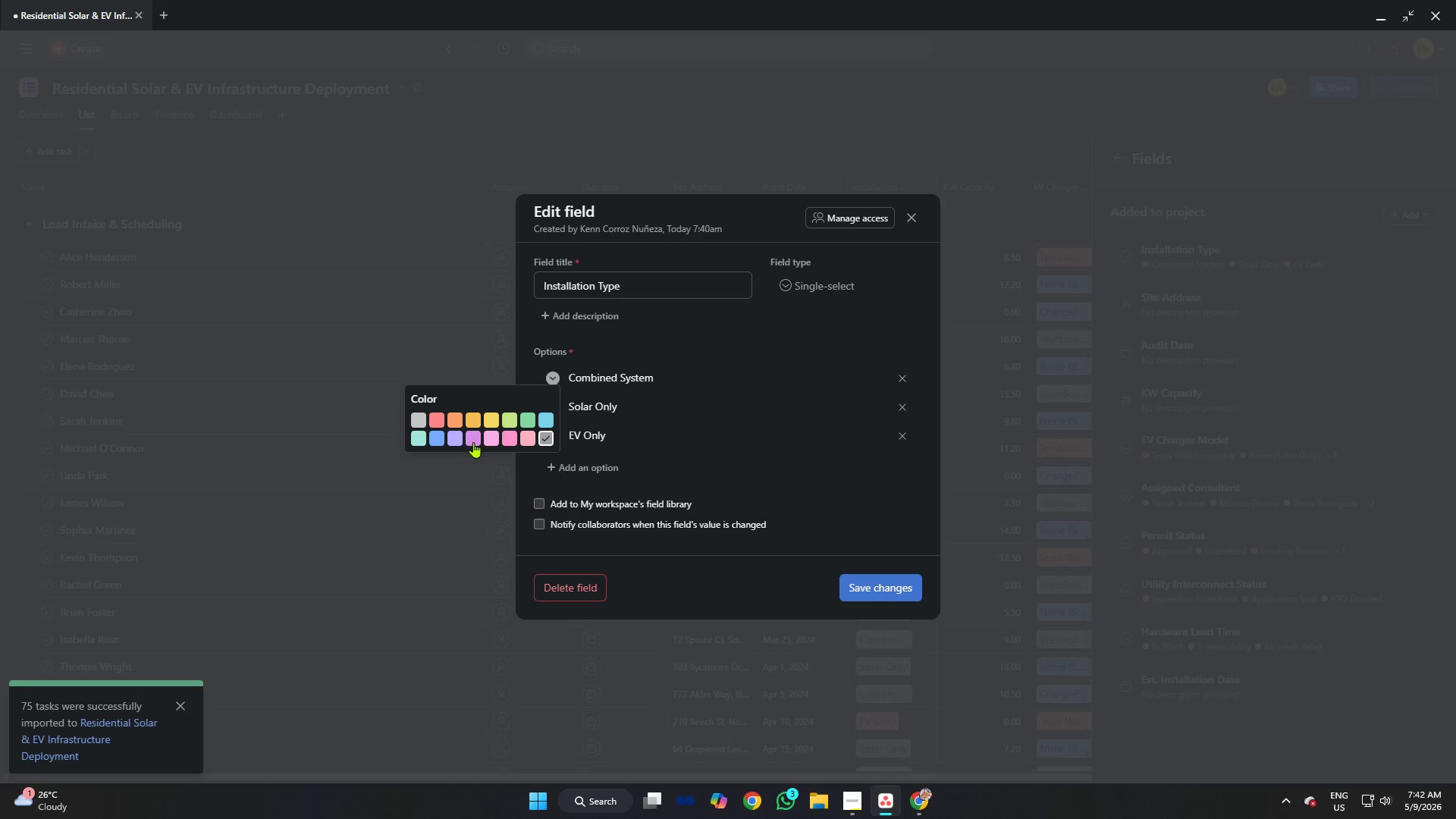 
left_click([440, 438])
 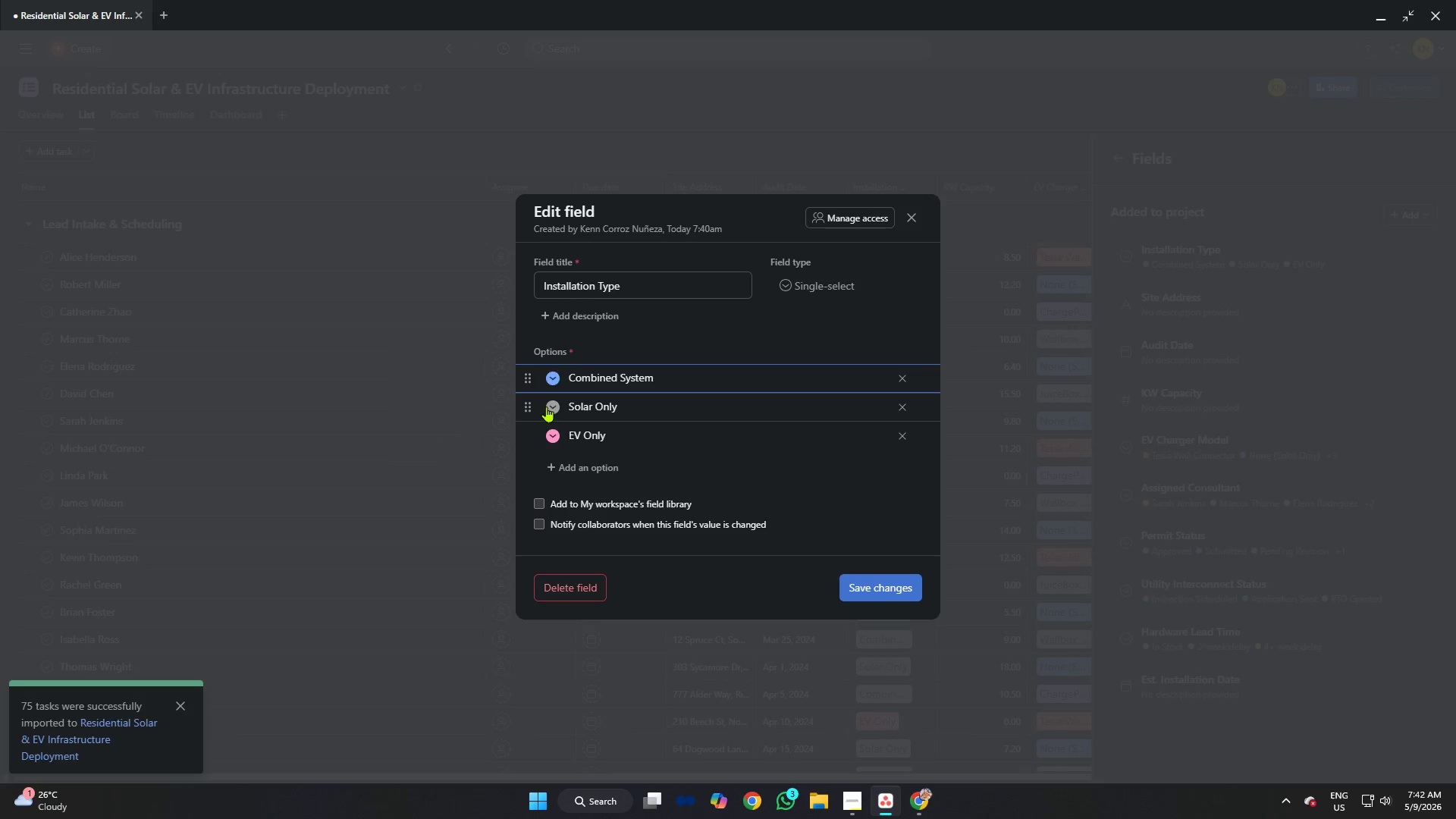 
left_click([551, 406])
 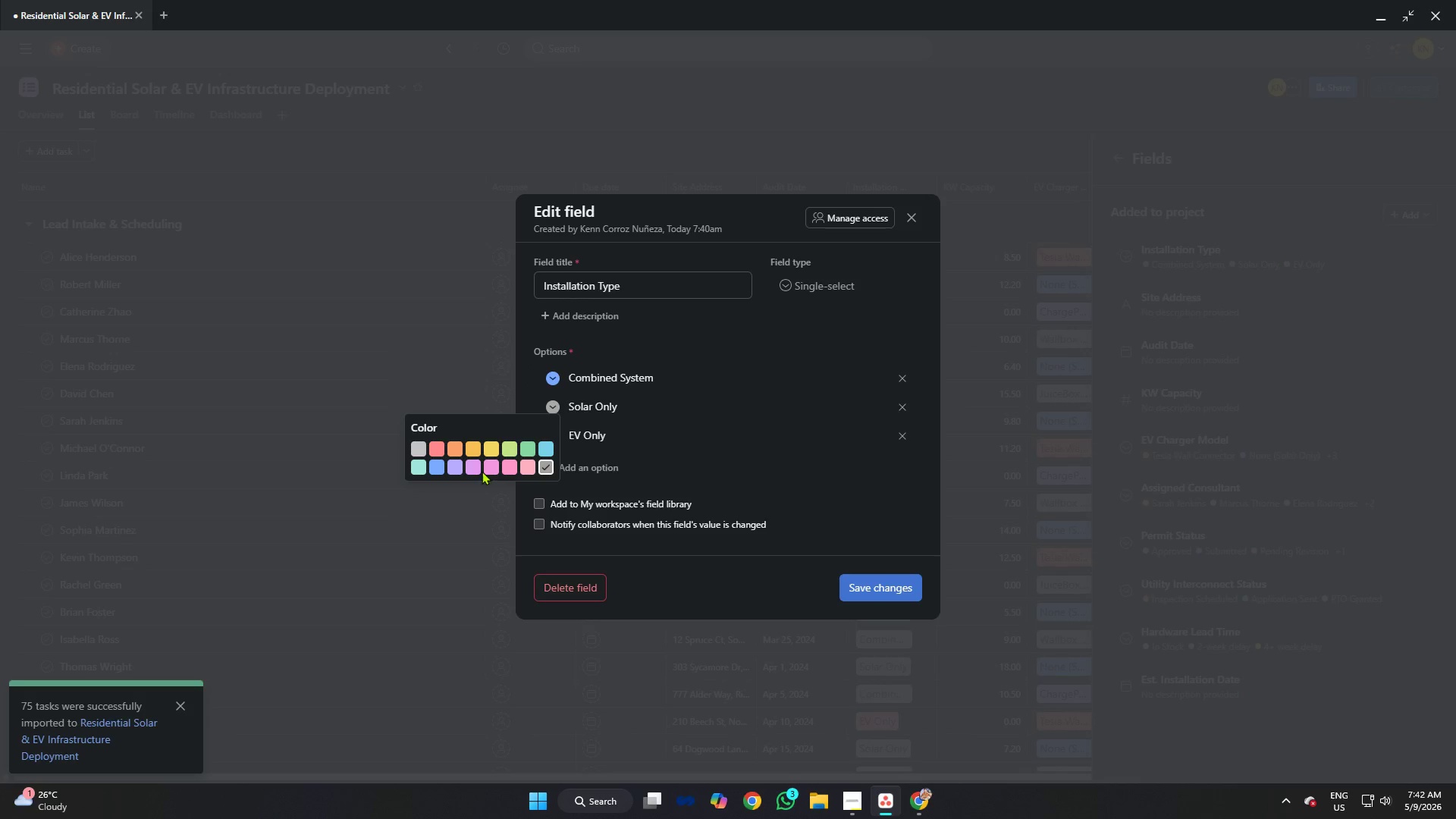 
left_click([472, 469])
 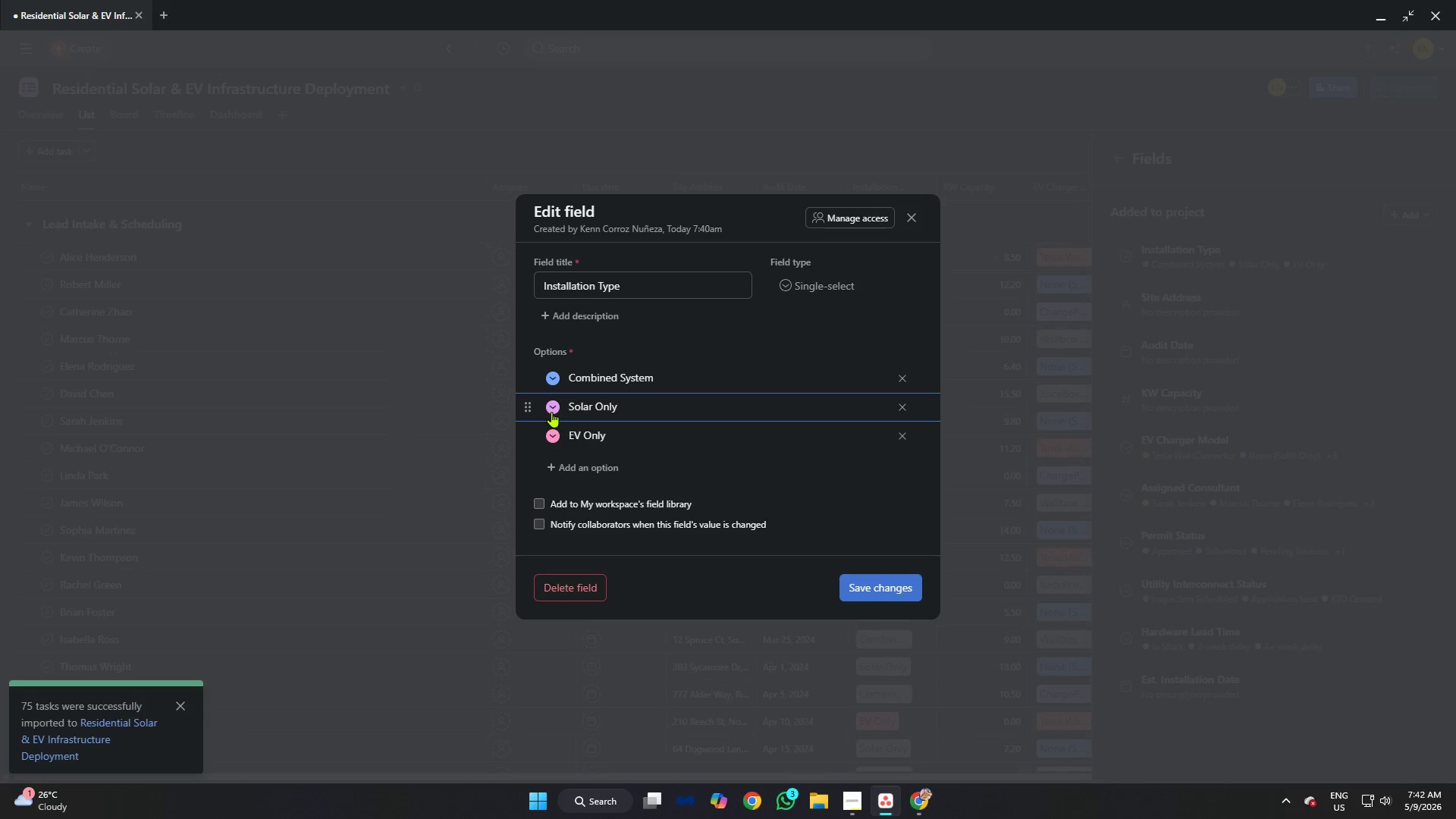 
left_click([550, 407])
 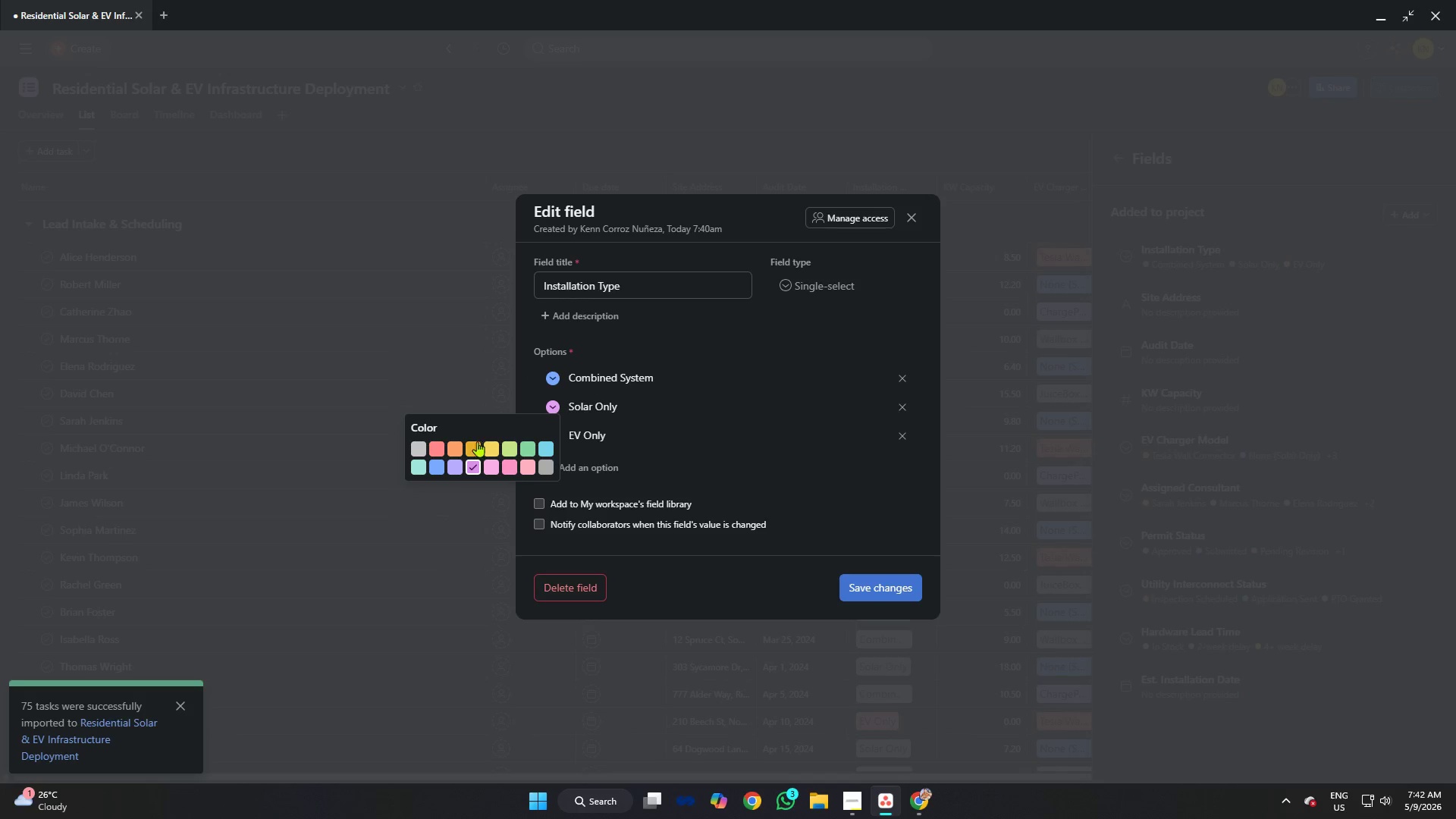 
left_click([472, 447])
 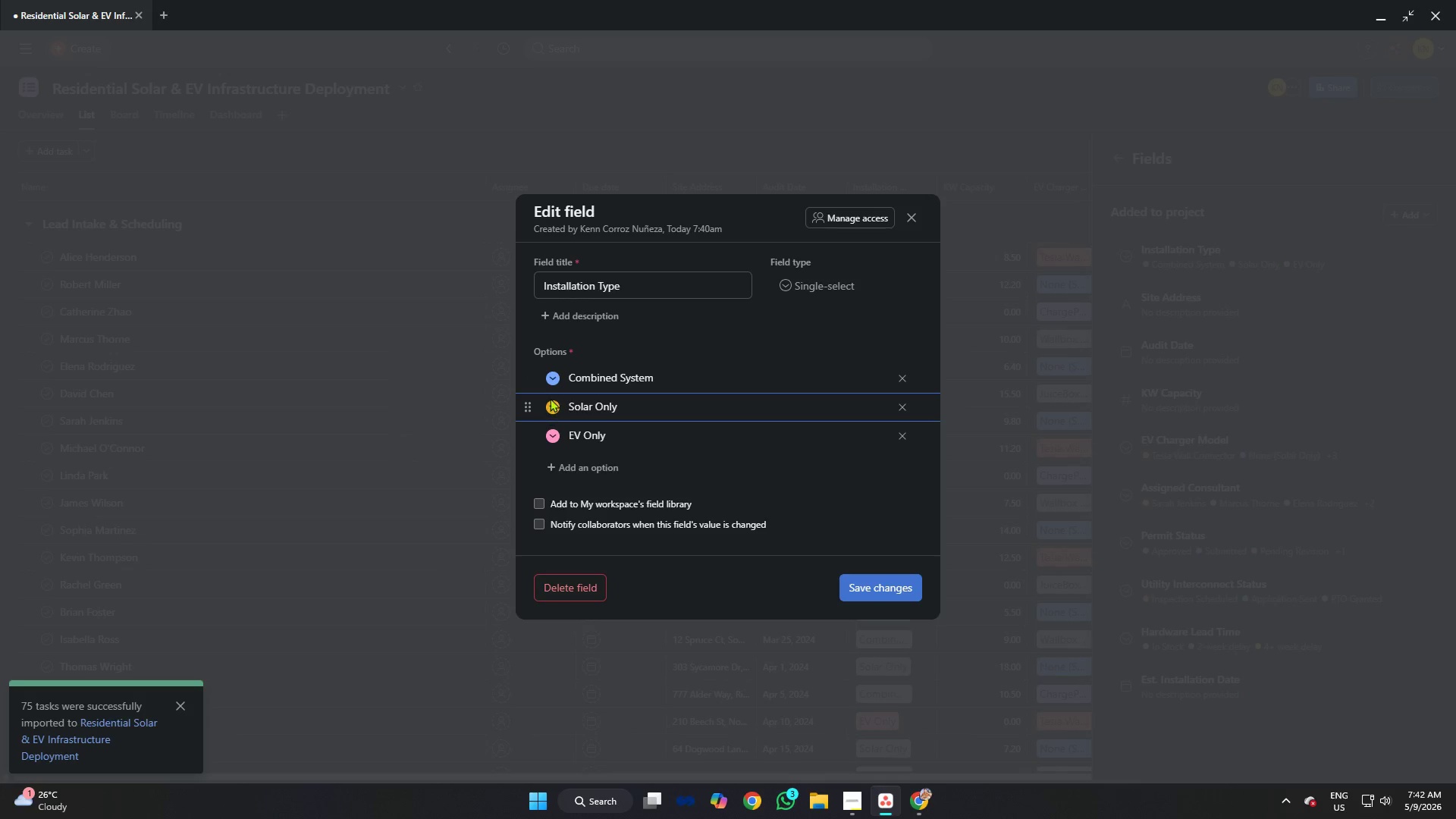 
left_click([552, 406])
 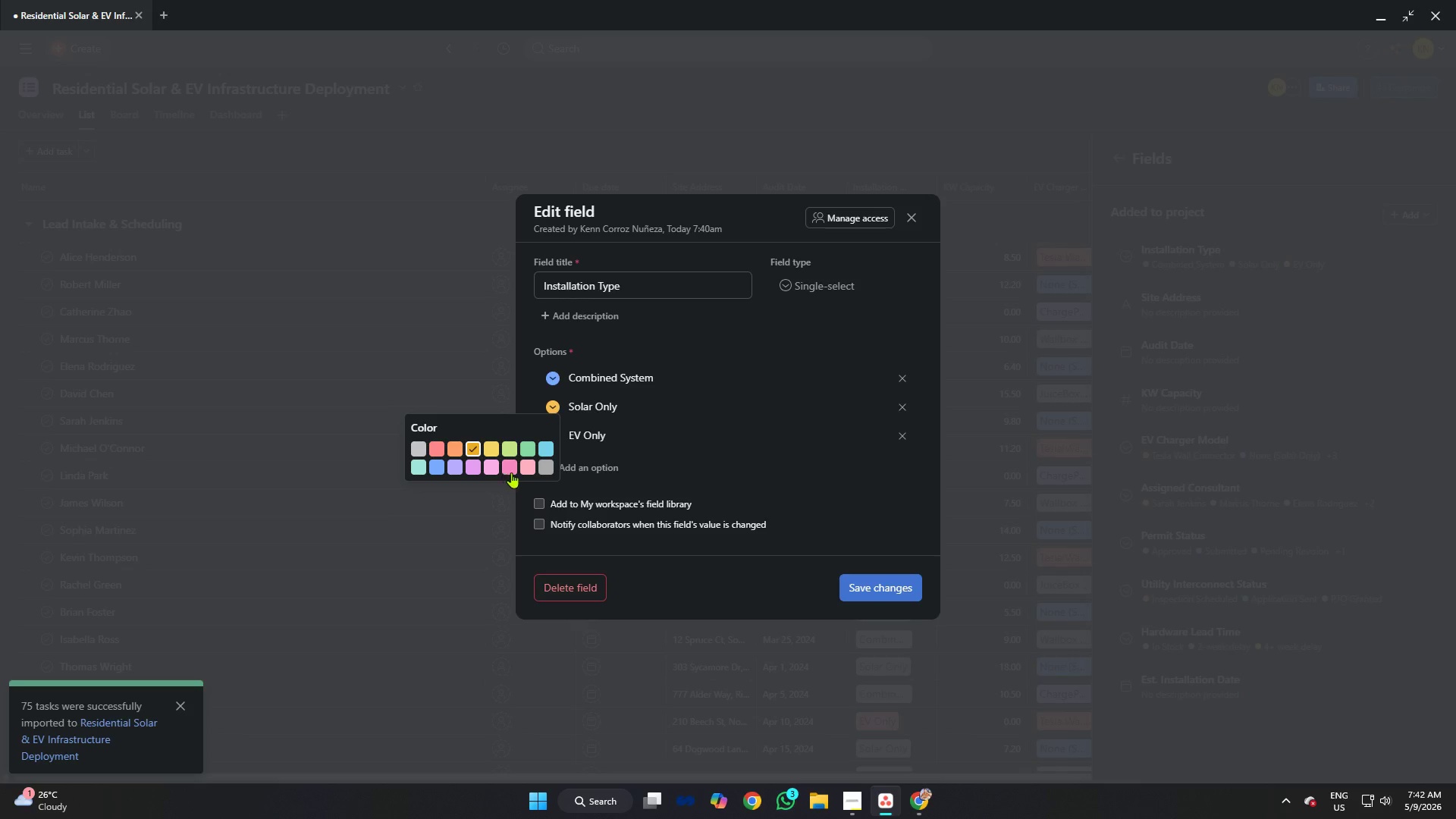 
left_click([526, 444])
 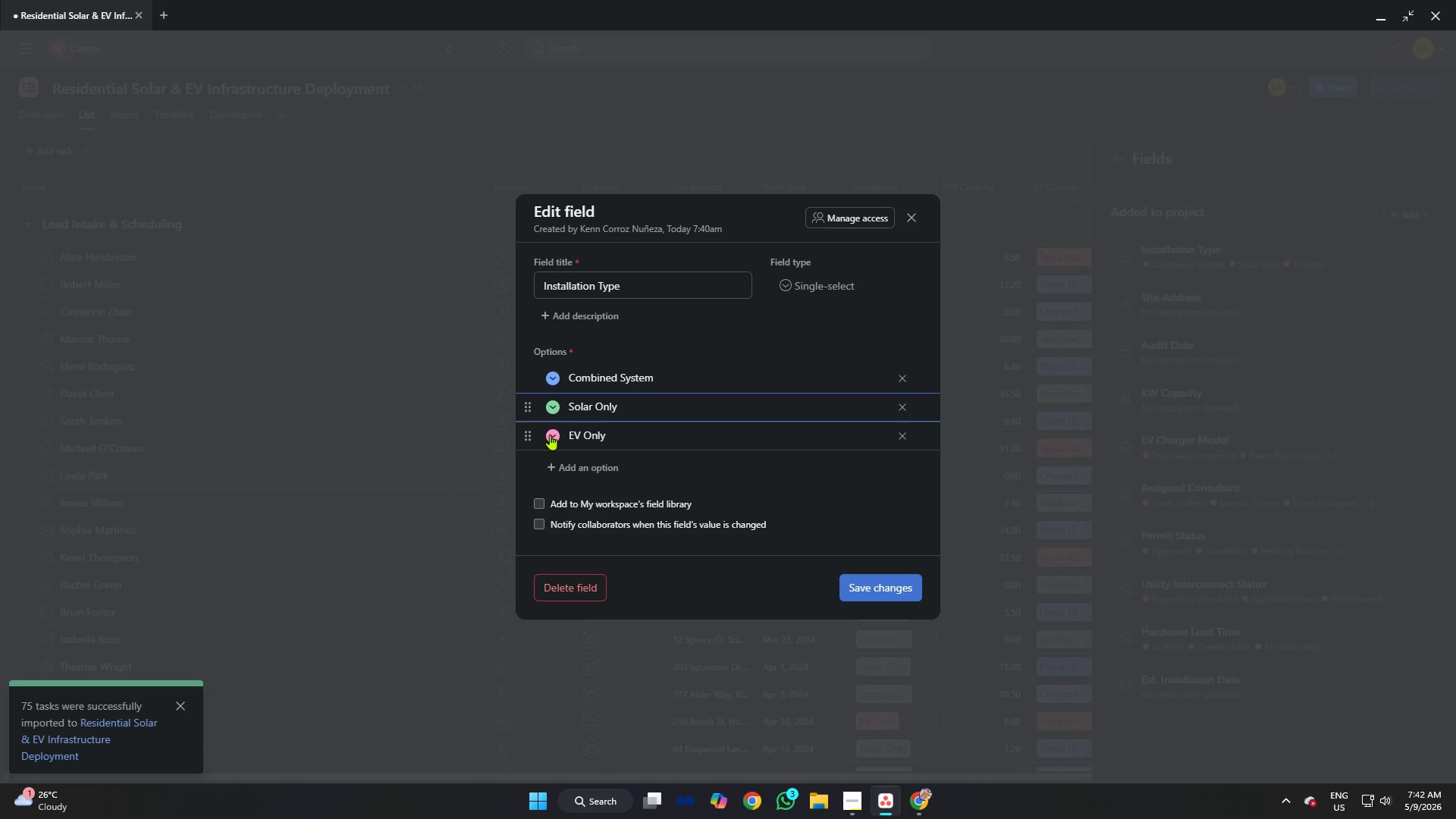 
left_click([557, 434])
 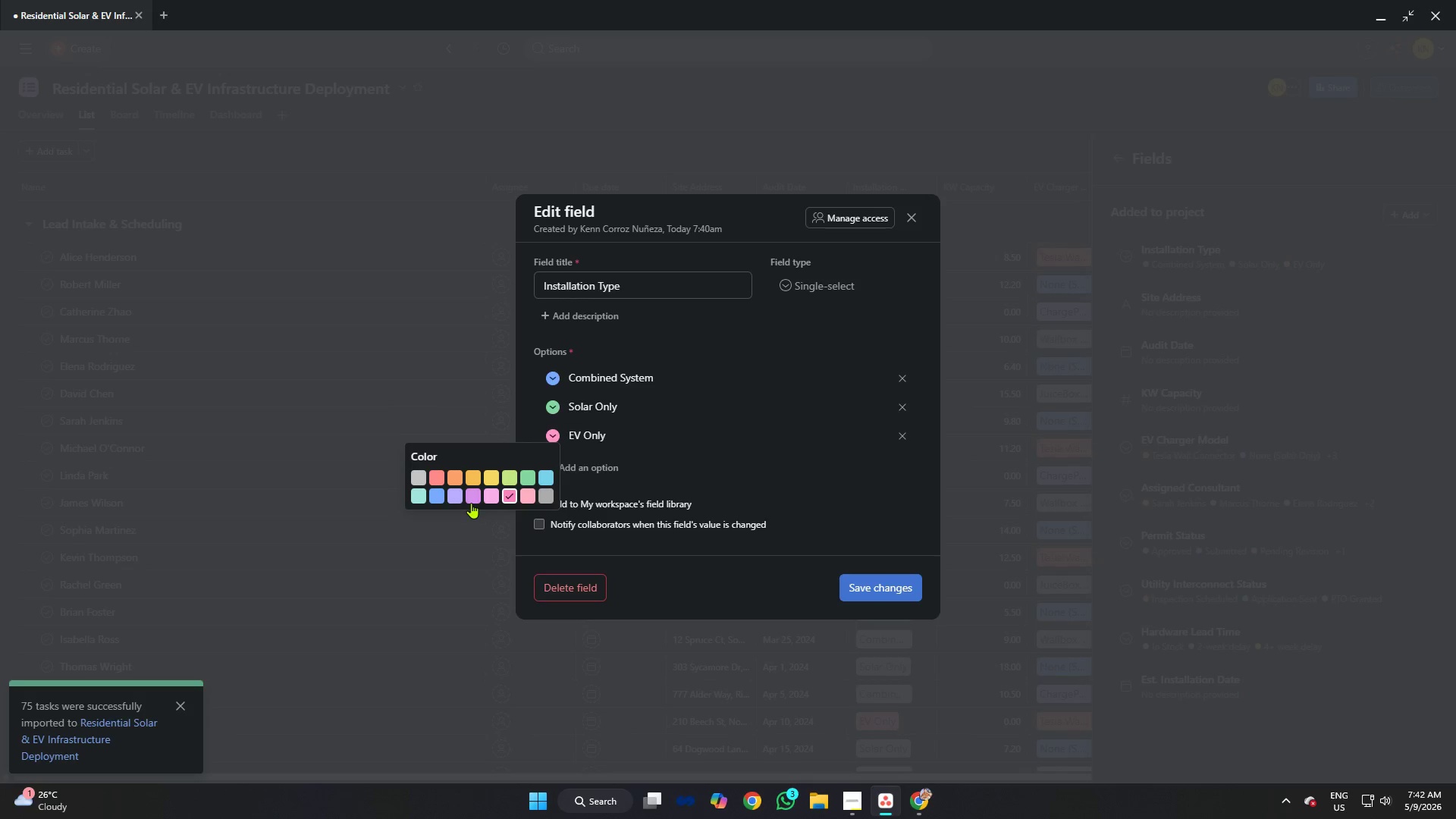 
left_click([472, 494])
 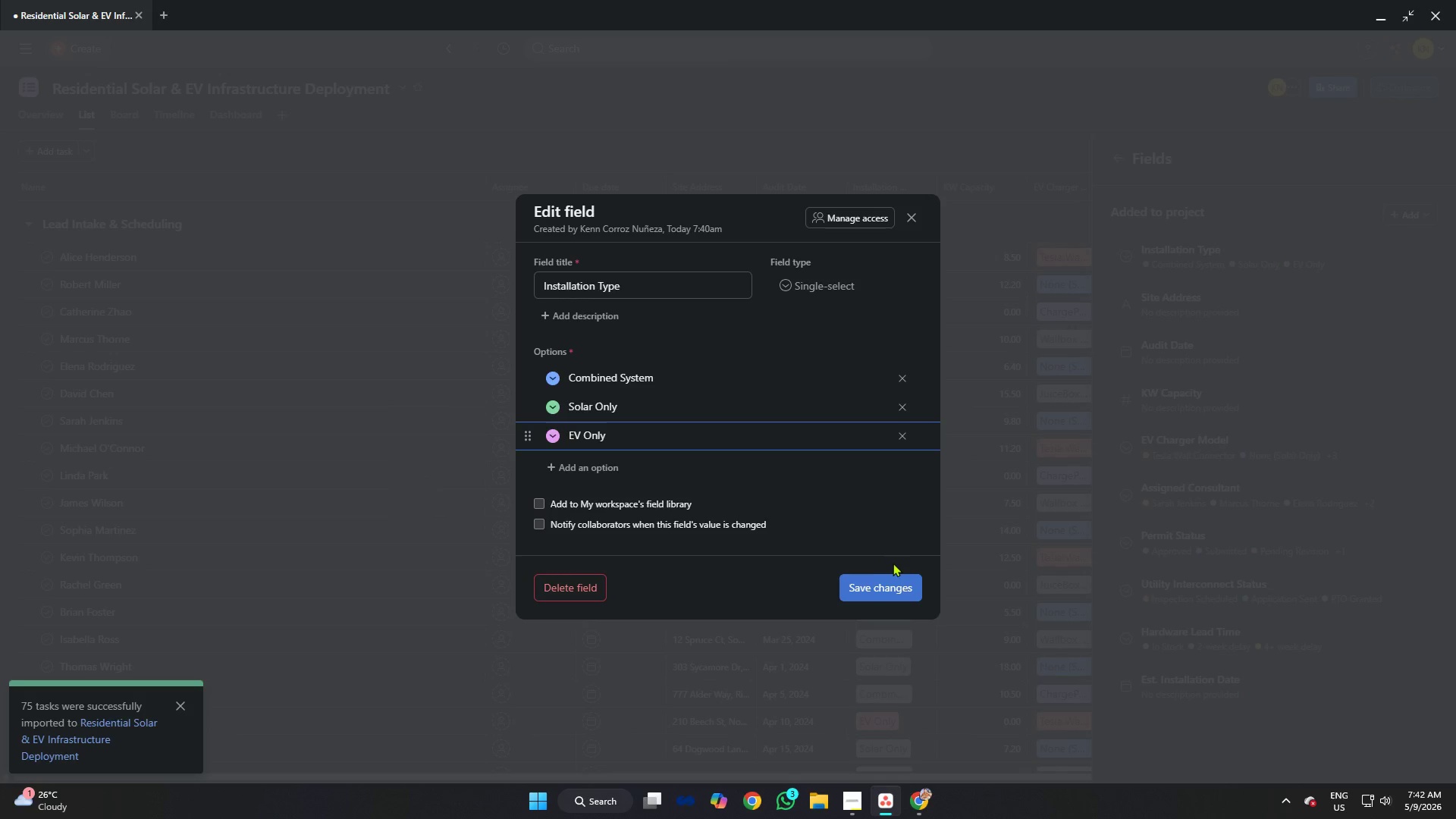 
left_click([896, 585])